 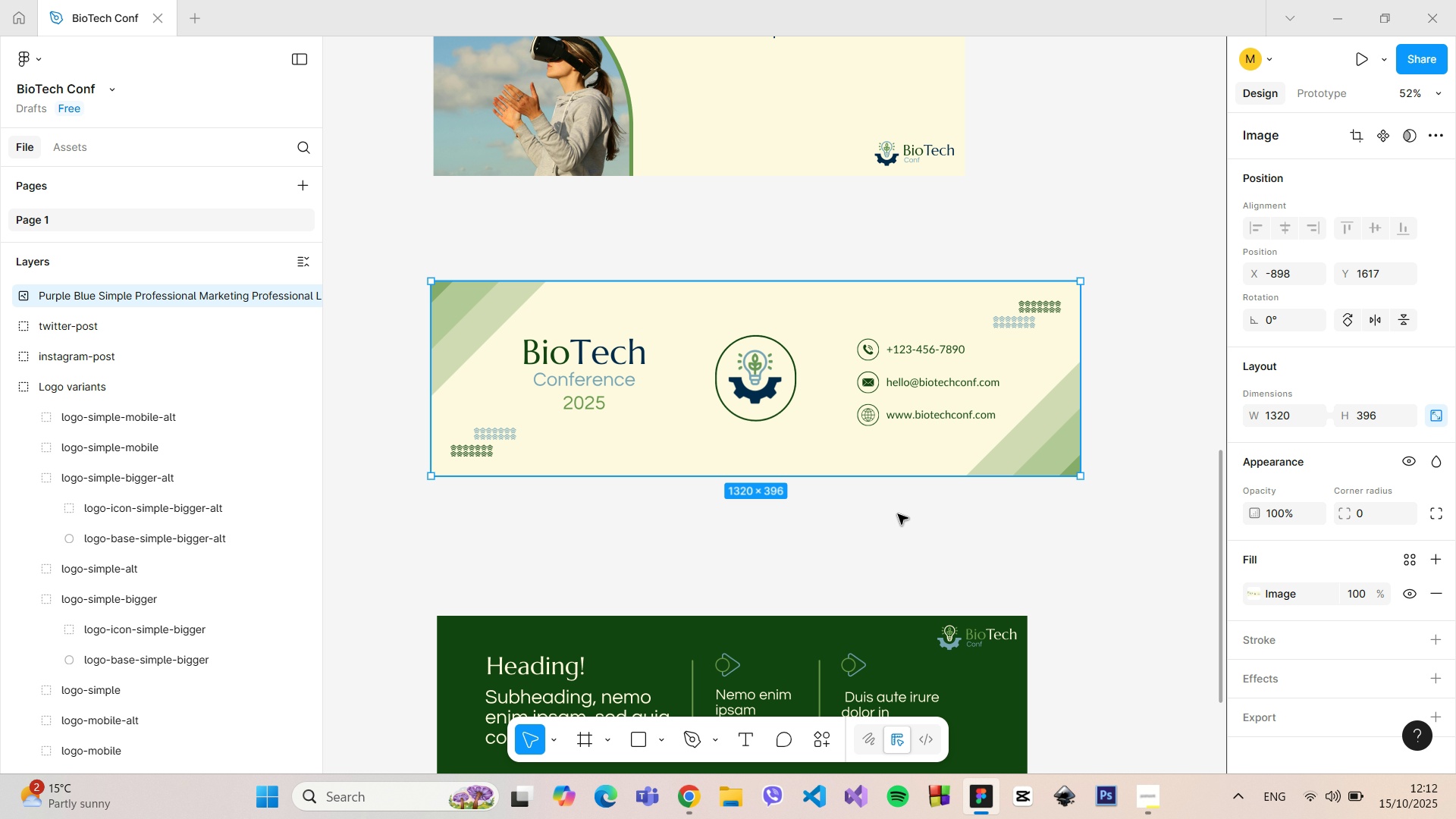 
left_click([849, 415])
 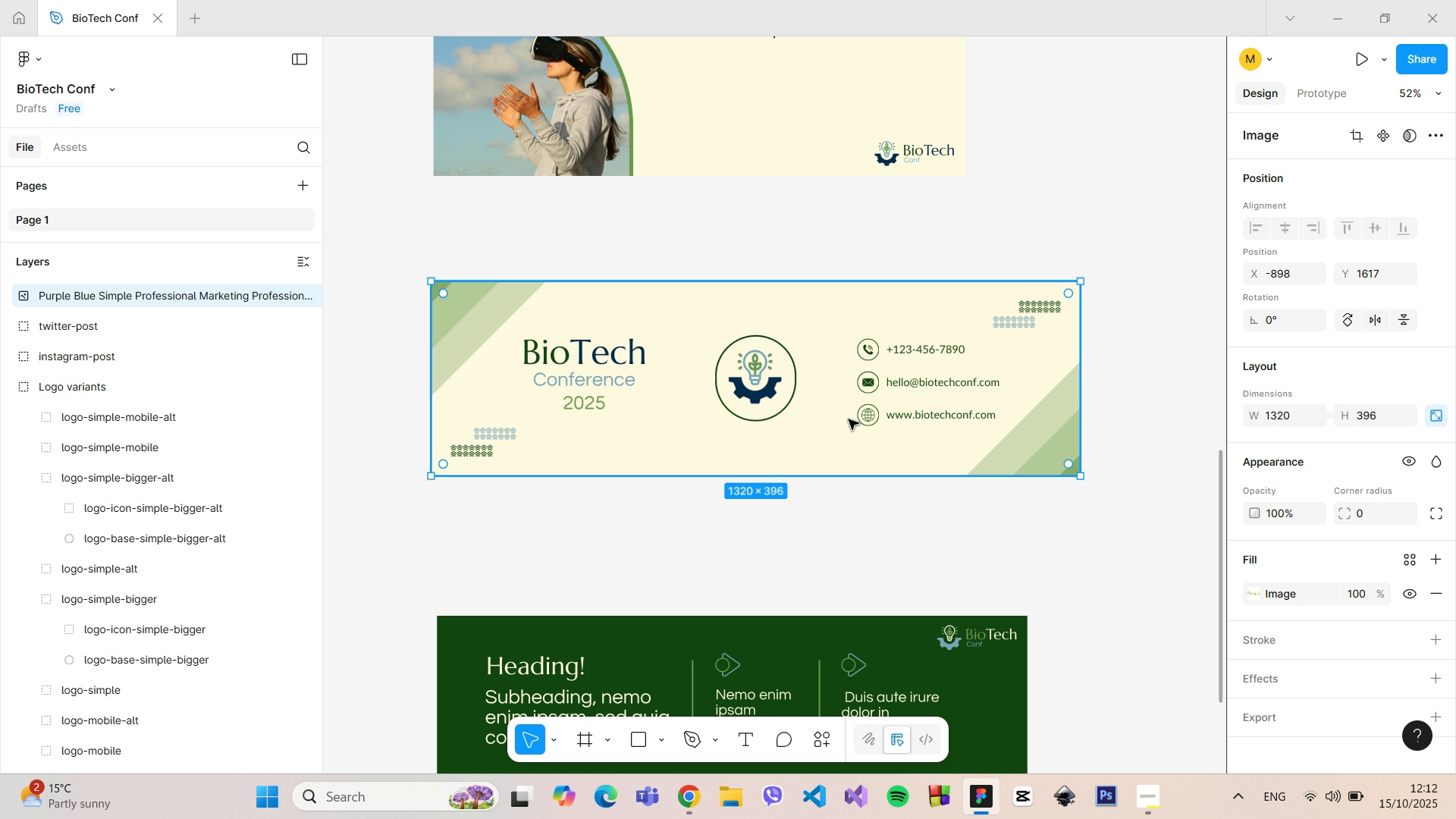 
key(Backspace)
 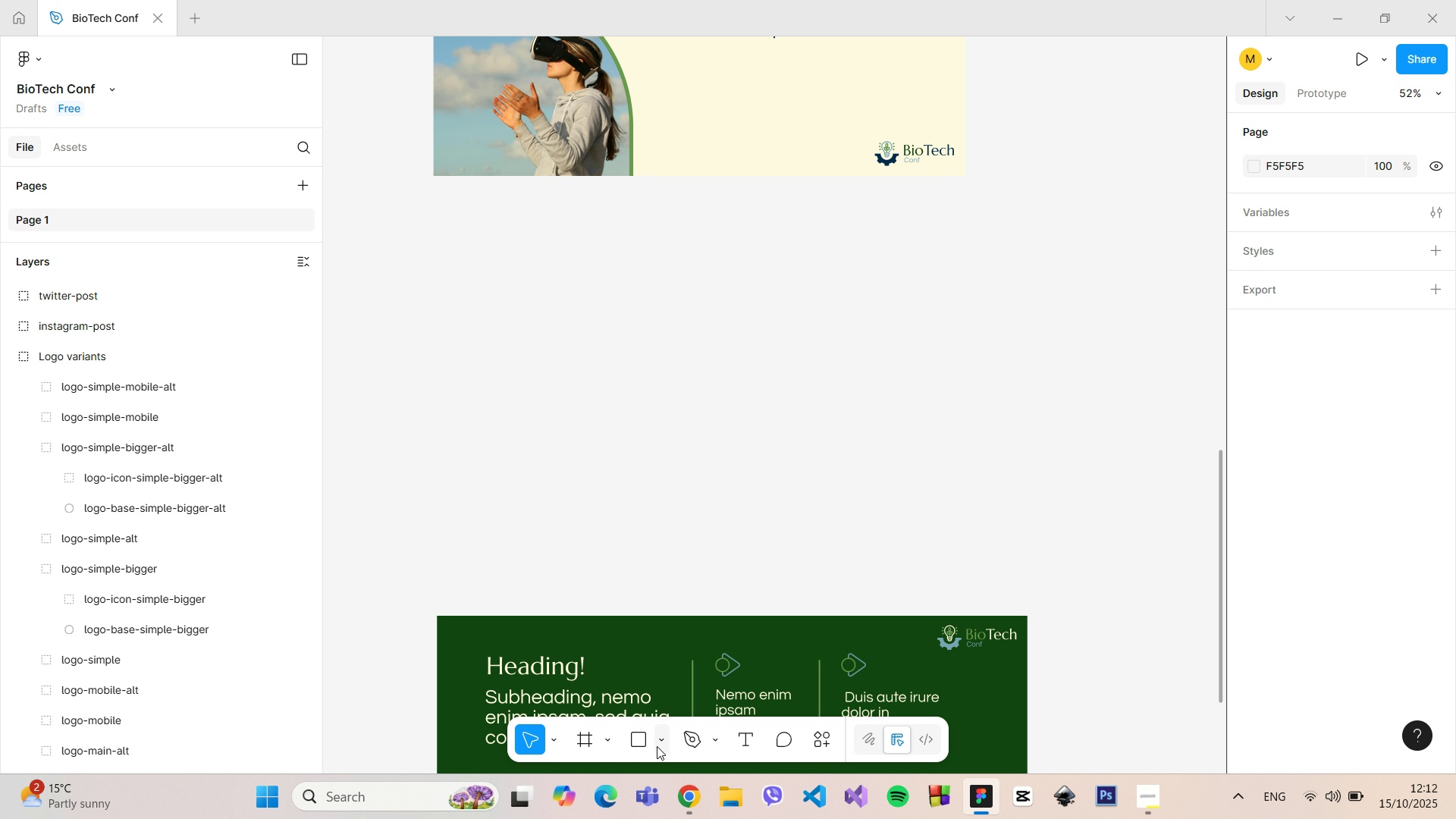 
left_click([657, 745])
 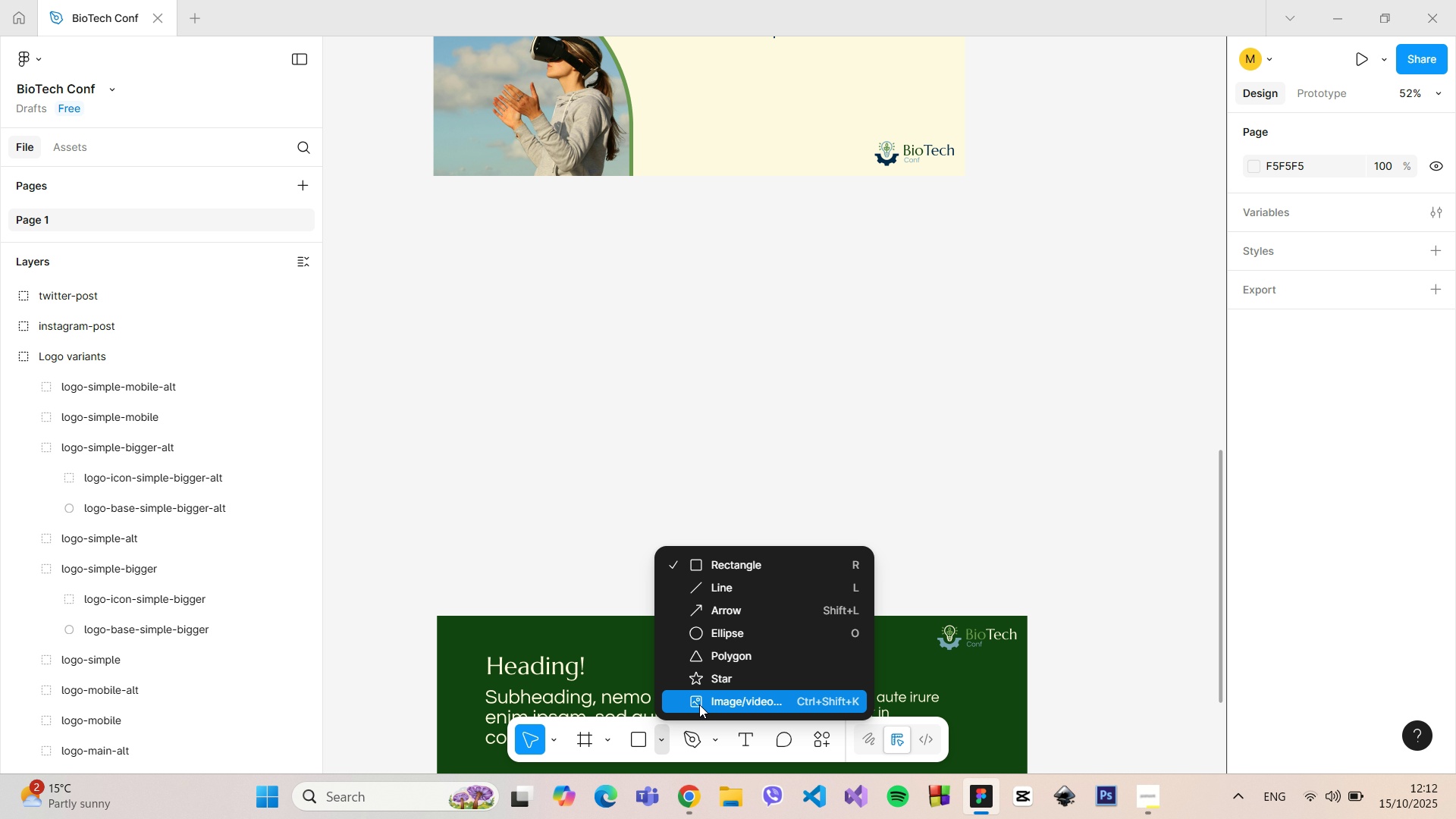 
left_click([699, 704])
 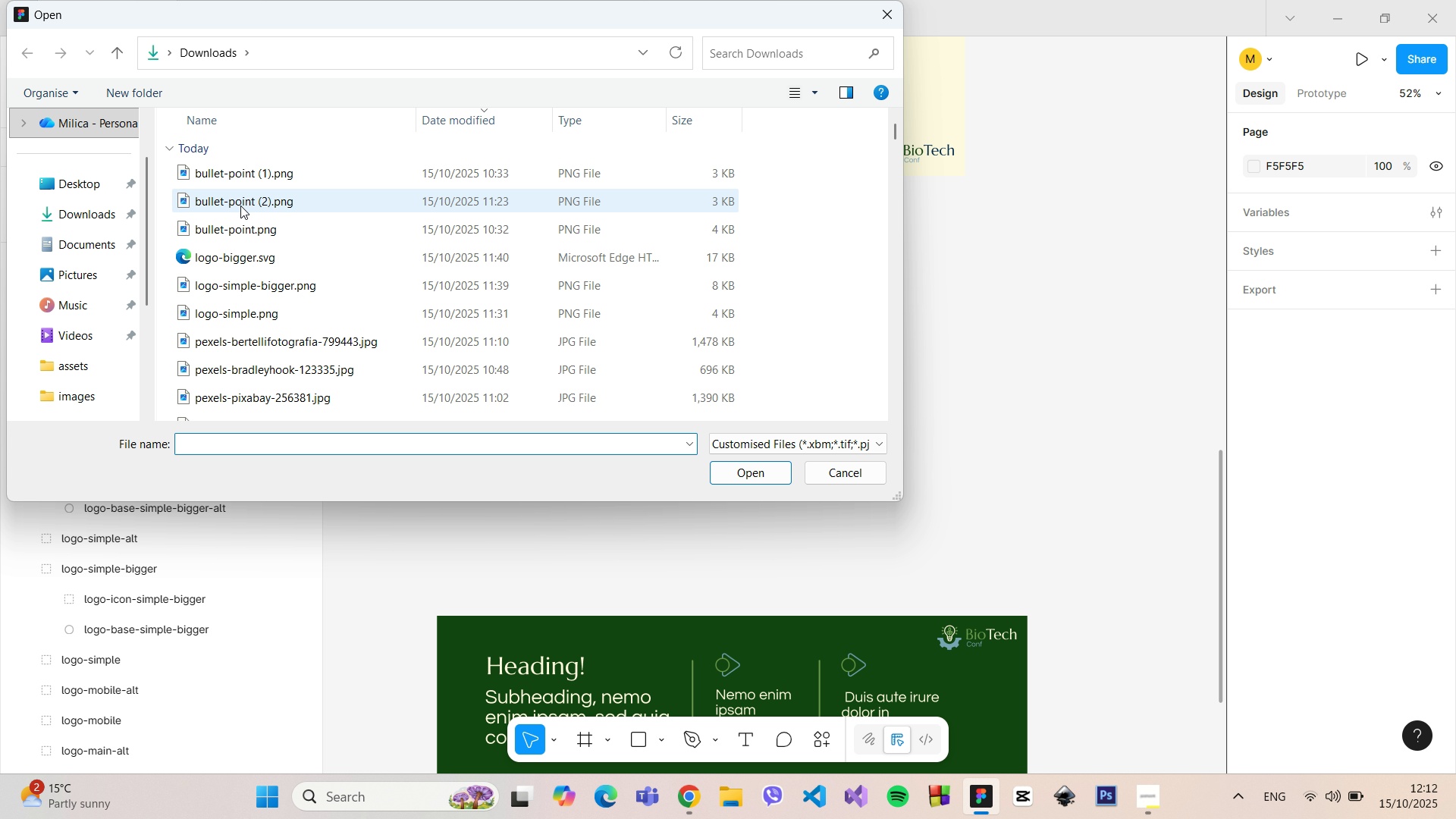 
left_click([238, 175])
 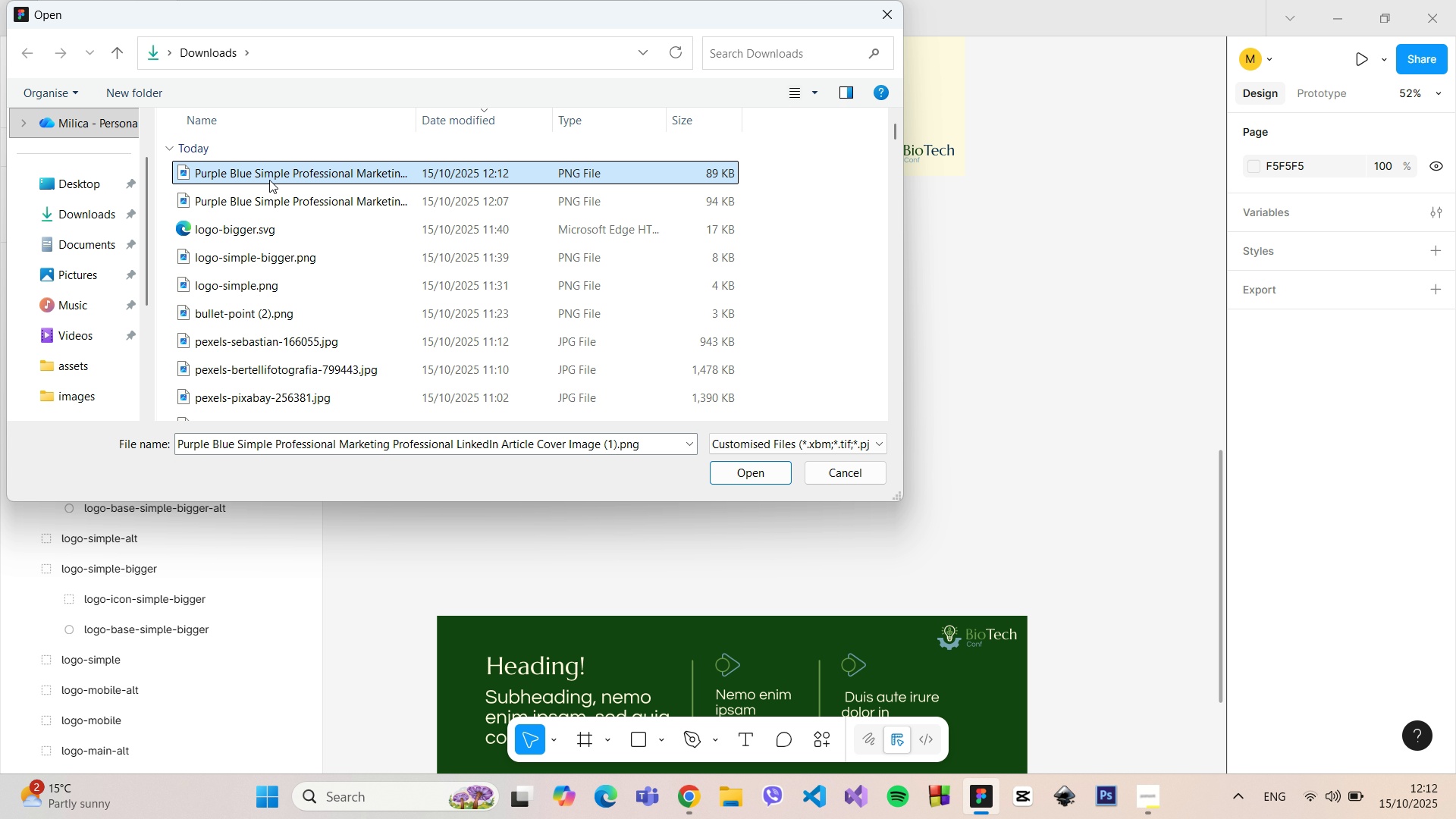 
left_click_drag(start_coordinate=[271, 180], to_coordinate=[1022, 372])
 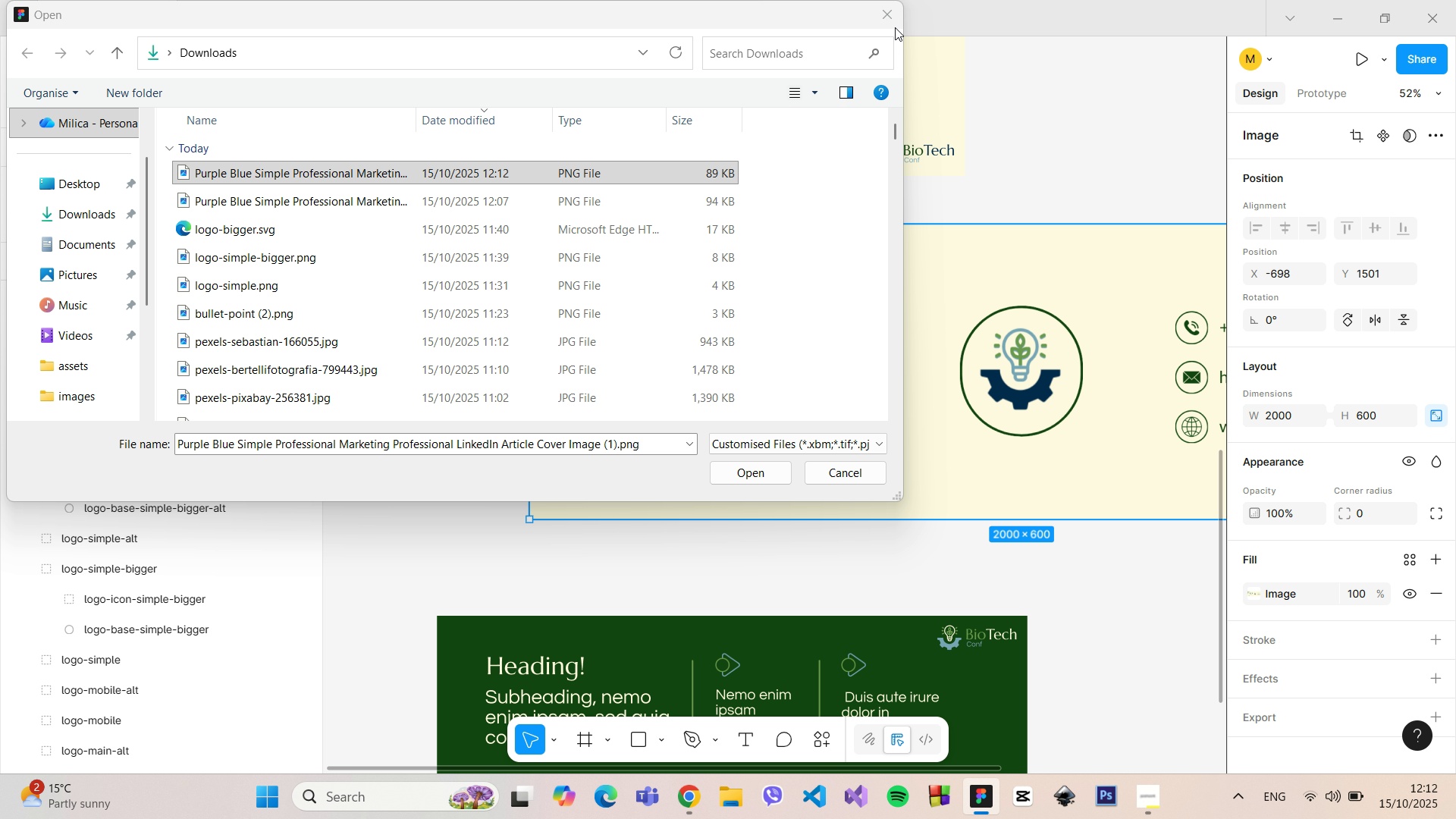 
left_click([892, 14])
 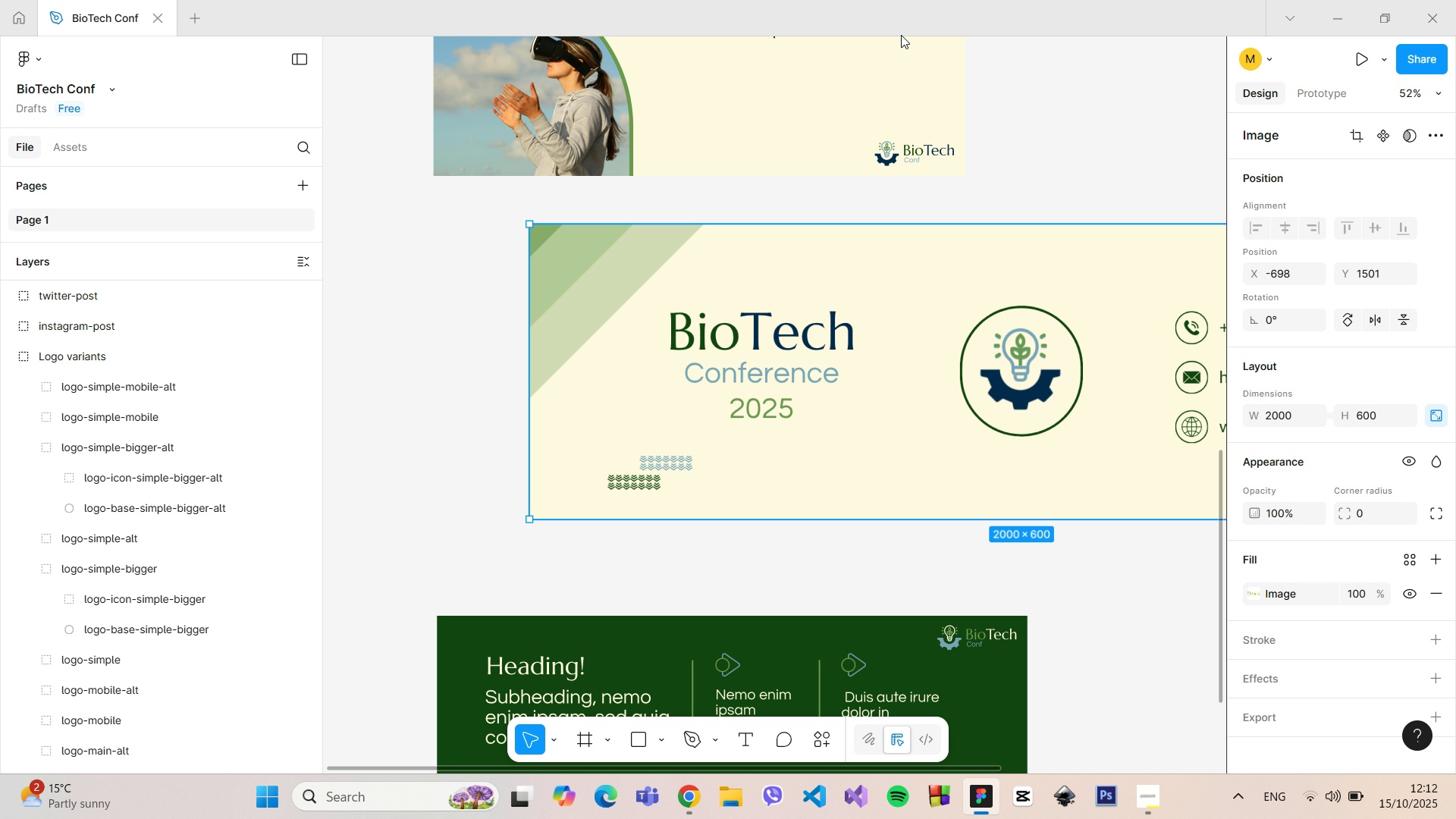 
wait(5.86)
 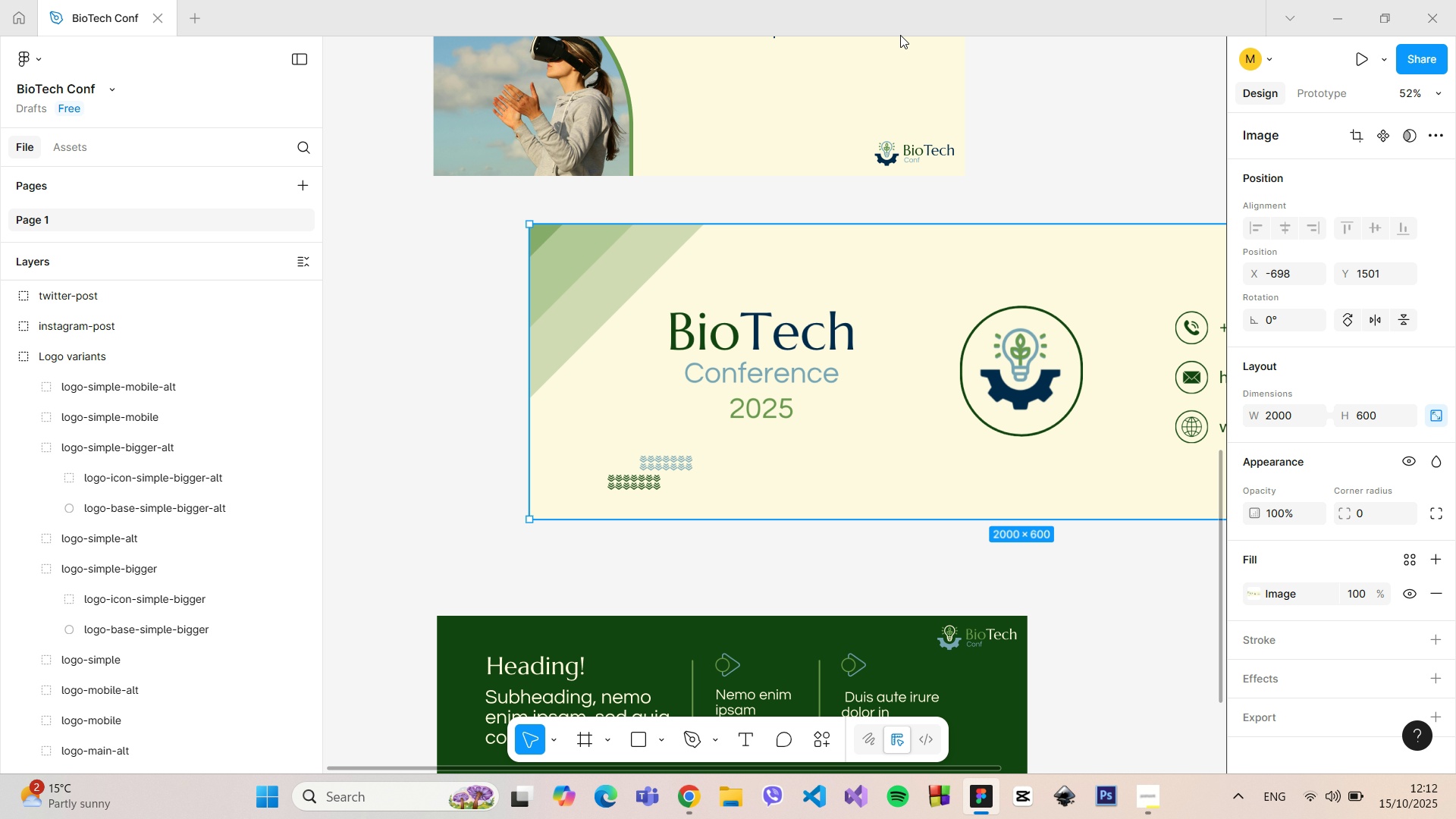 
left_click([1376, 411])
 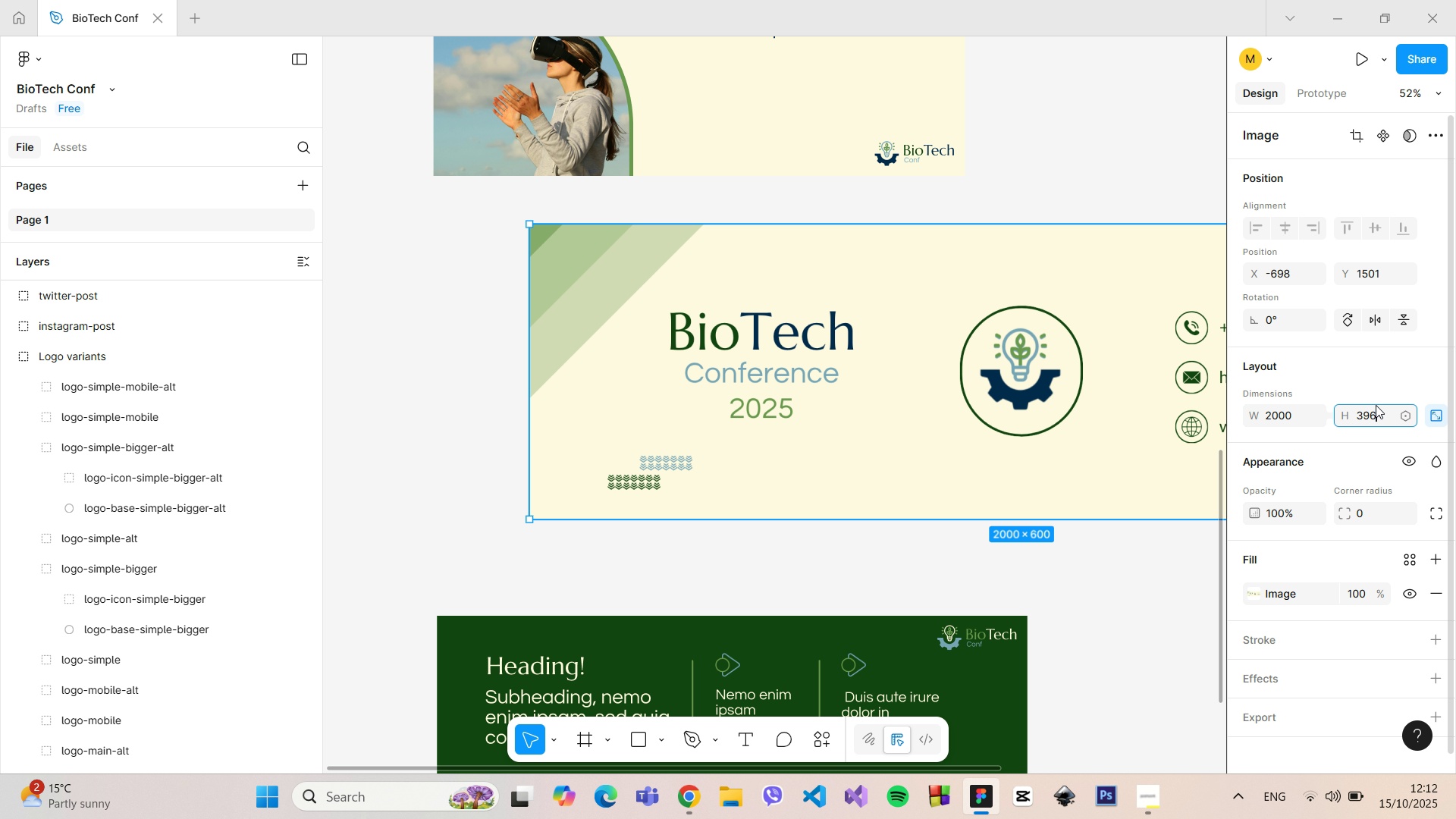 
key(Control+V)
 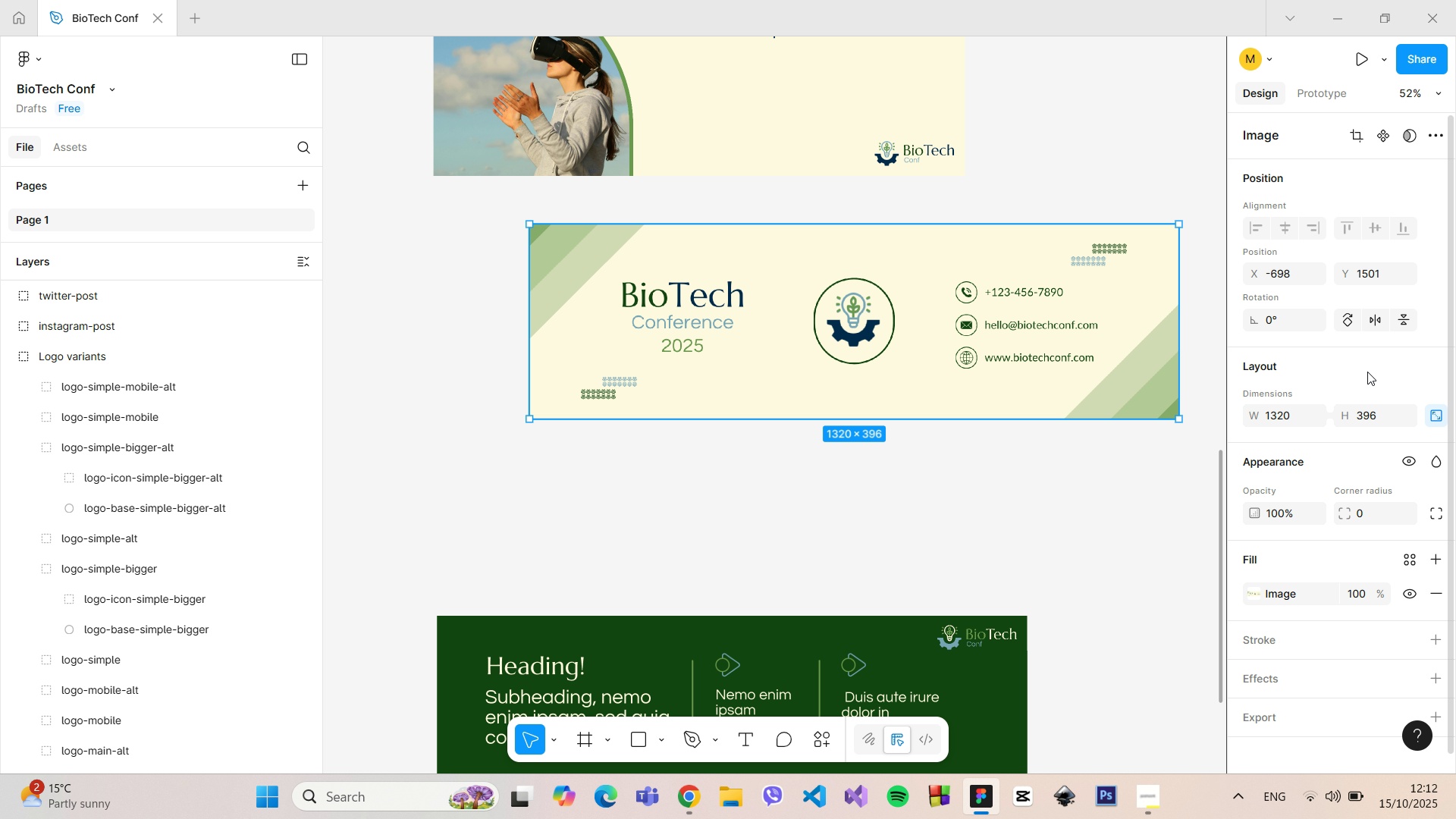 
left_click([1367, 372])
 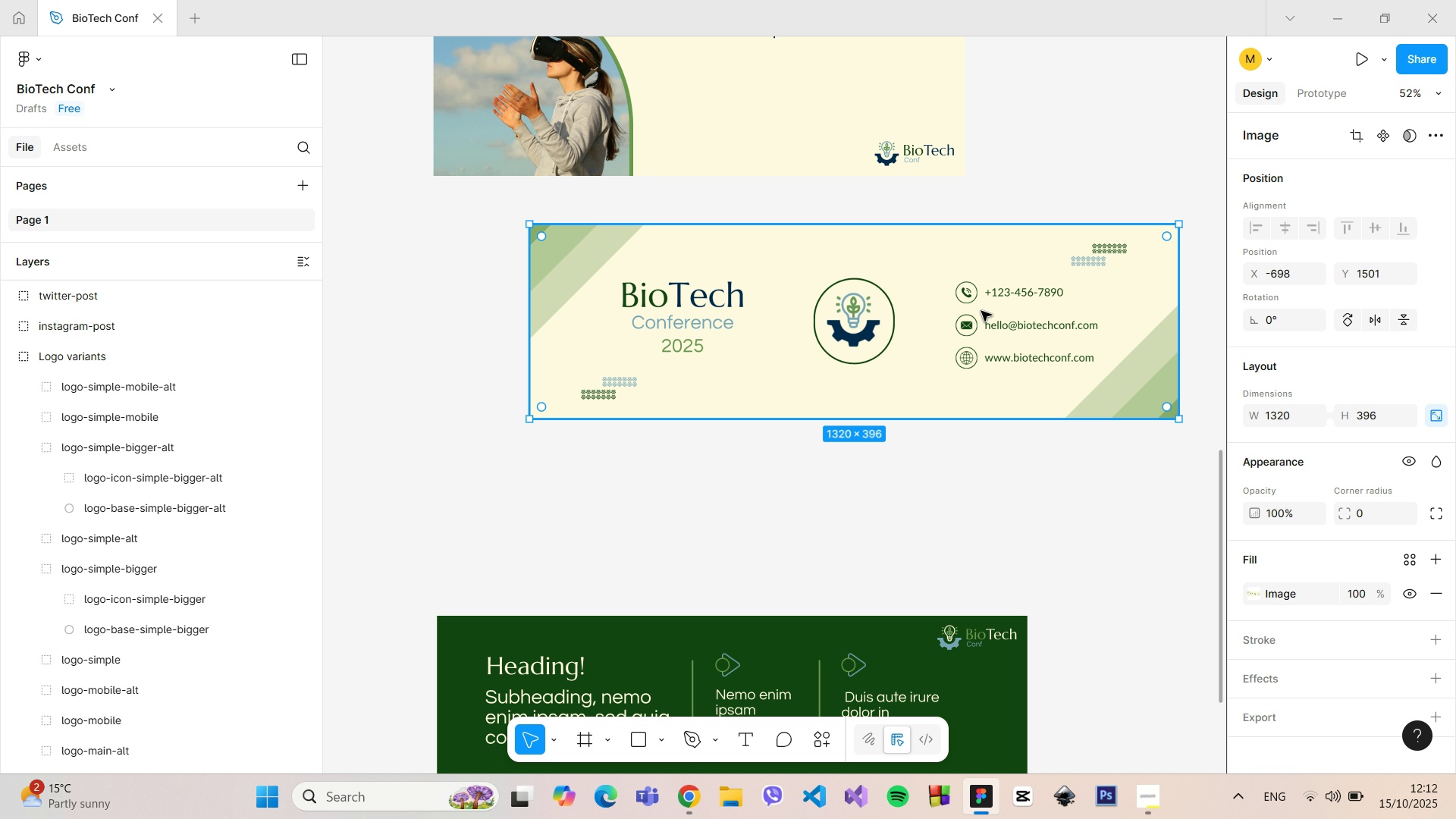 
left_click_drag(start_coordinate=[969, 315], to_coordinate=[877, 368])
 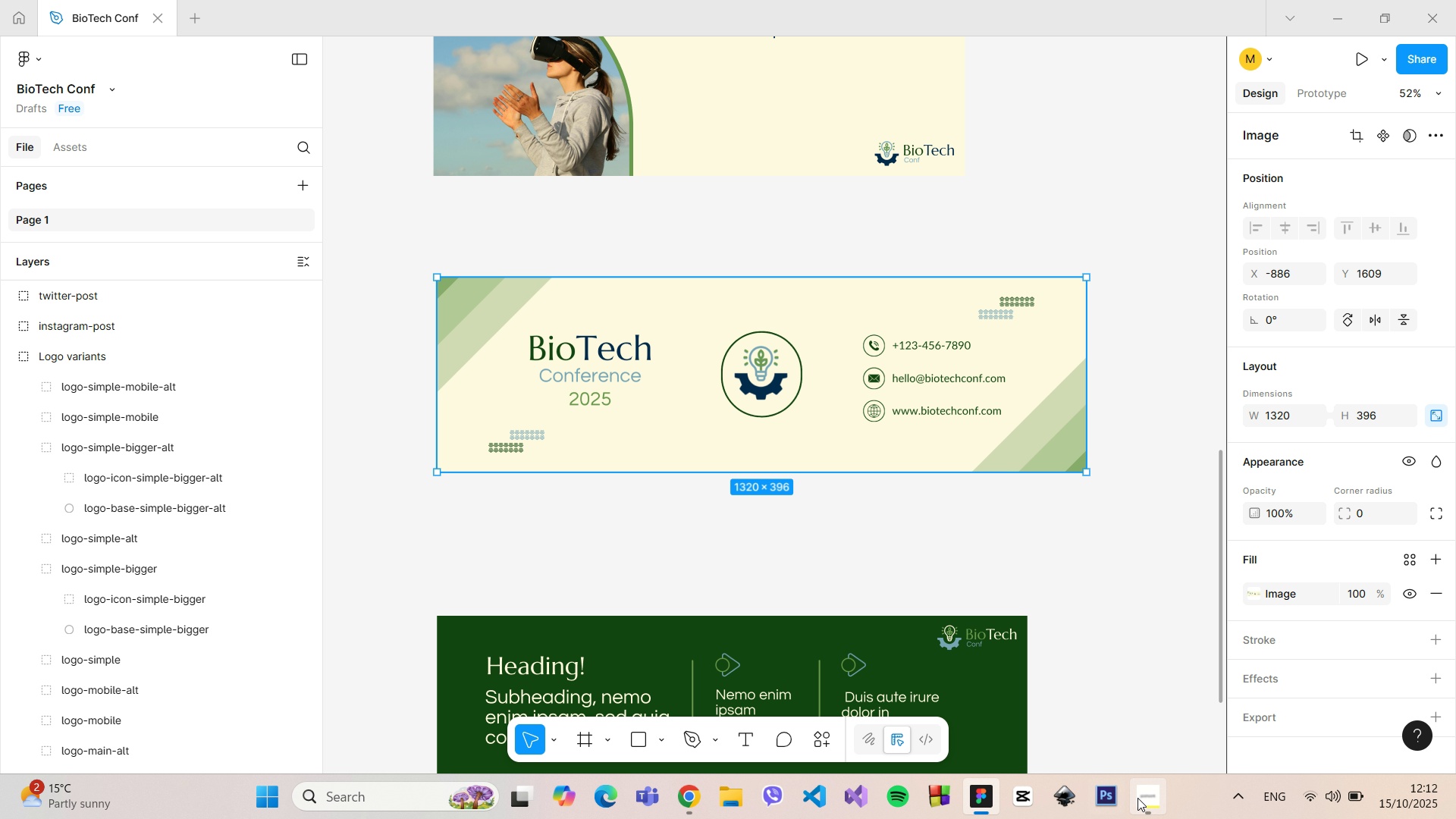 
left_click([1143, 798])